 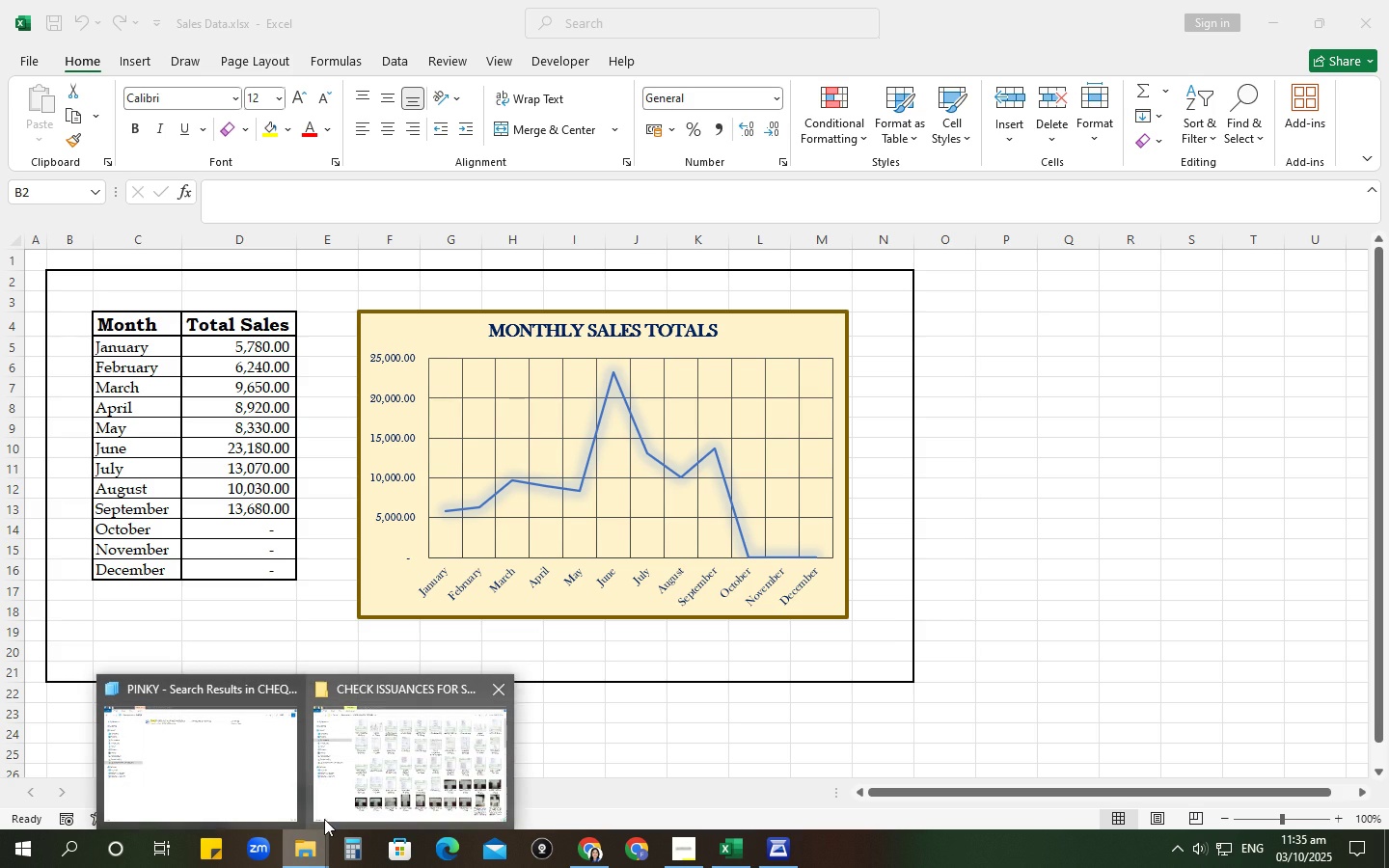 
left_click([1022, 634])
 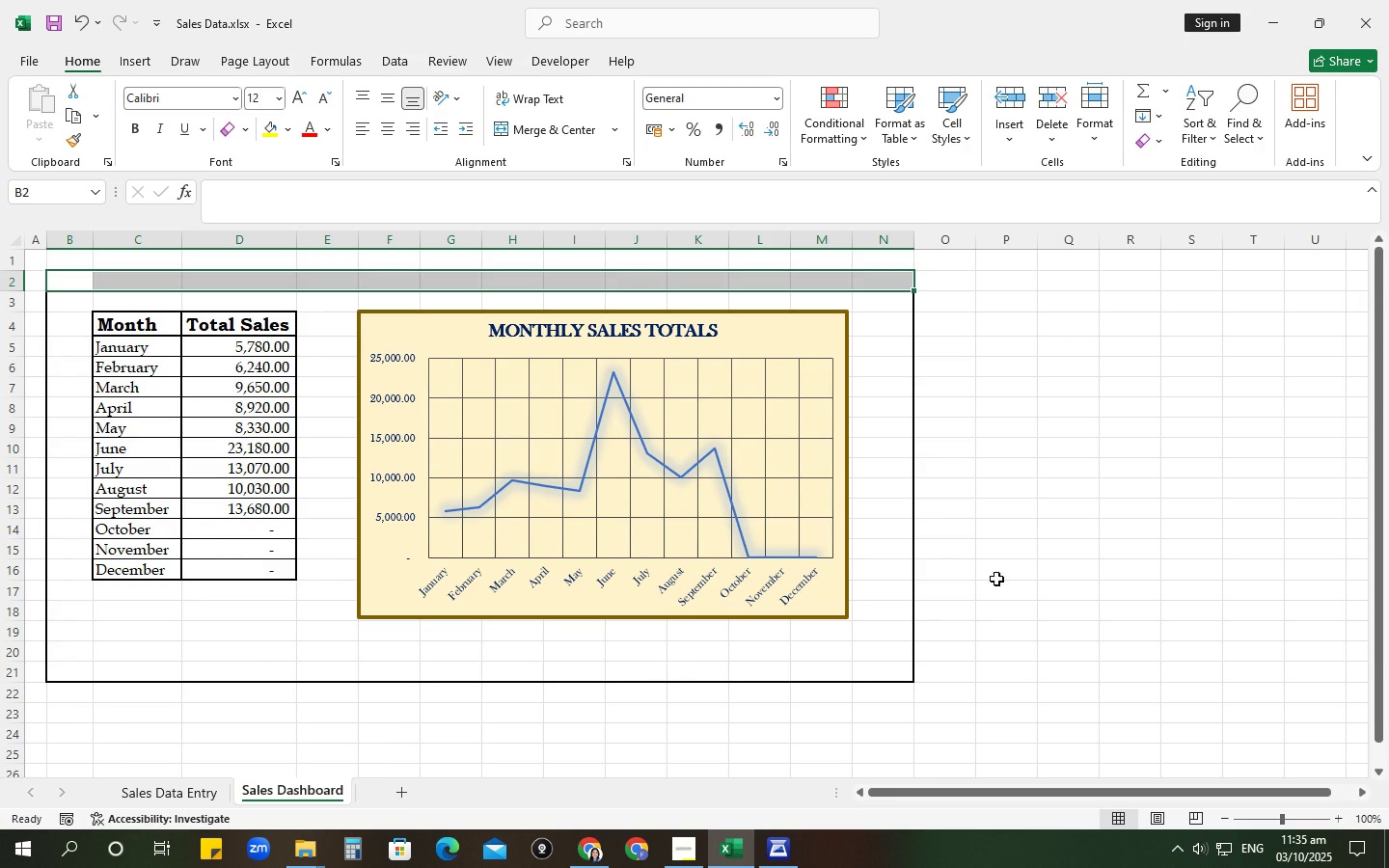 
left_click([824, 773])
 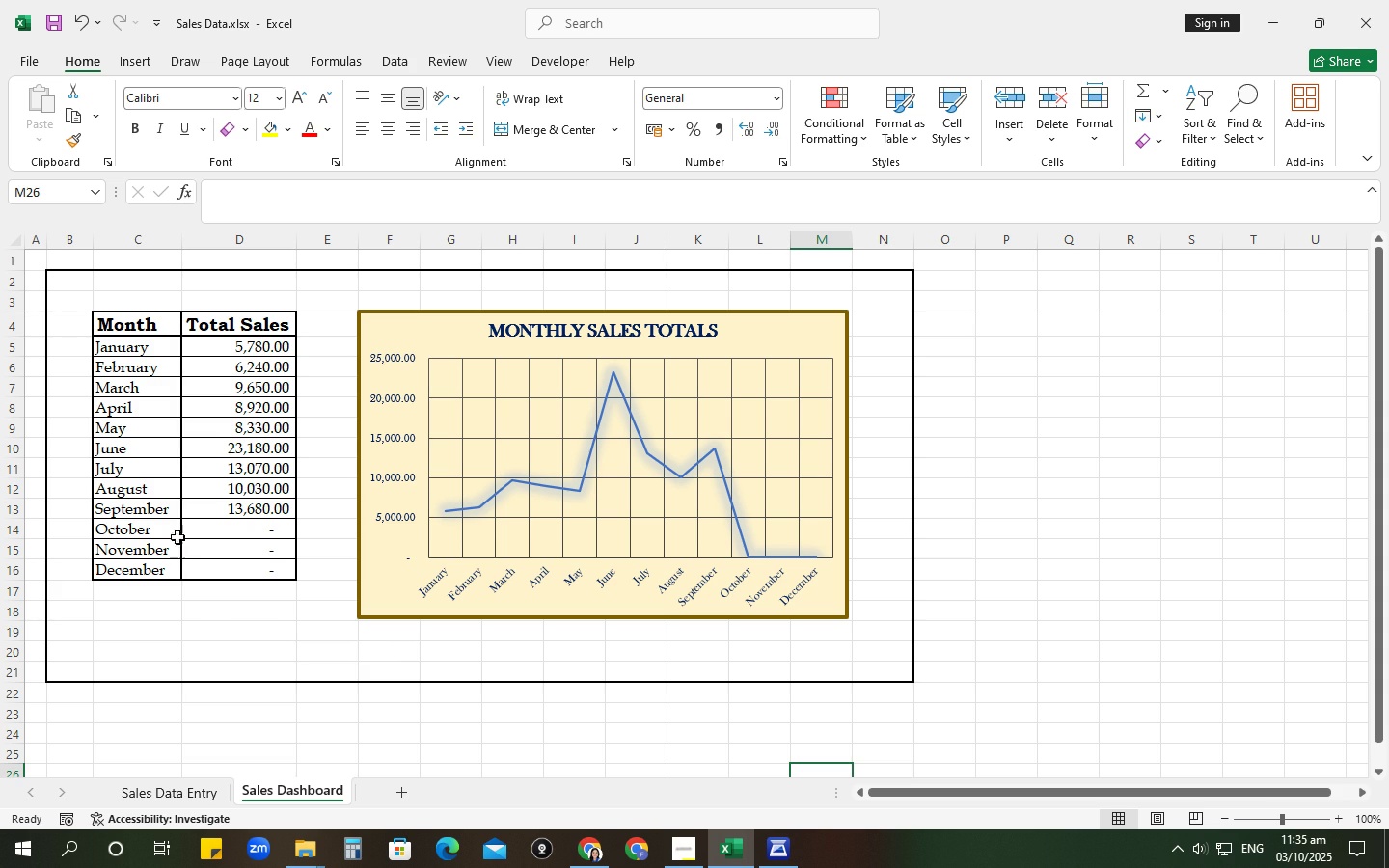 
left_click([171, 406])
 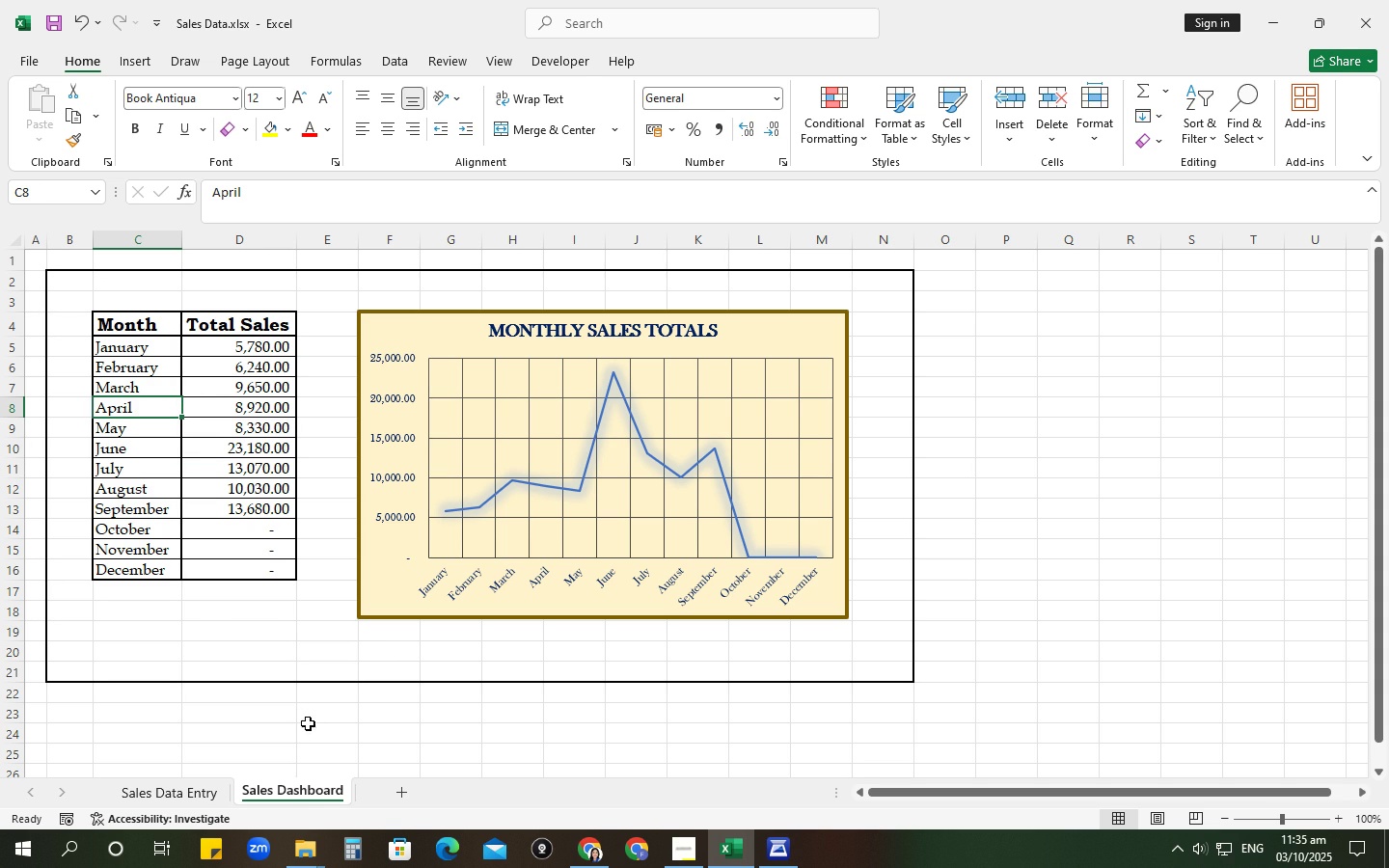 
mouse_move([298, 821])
 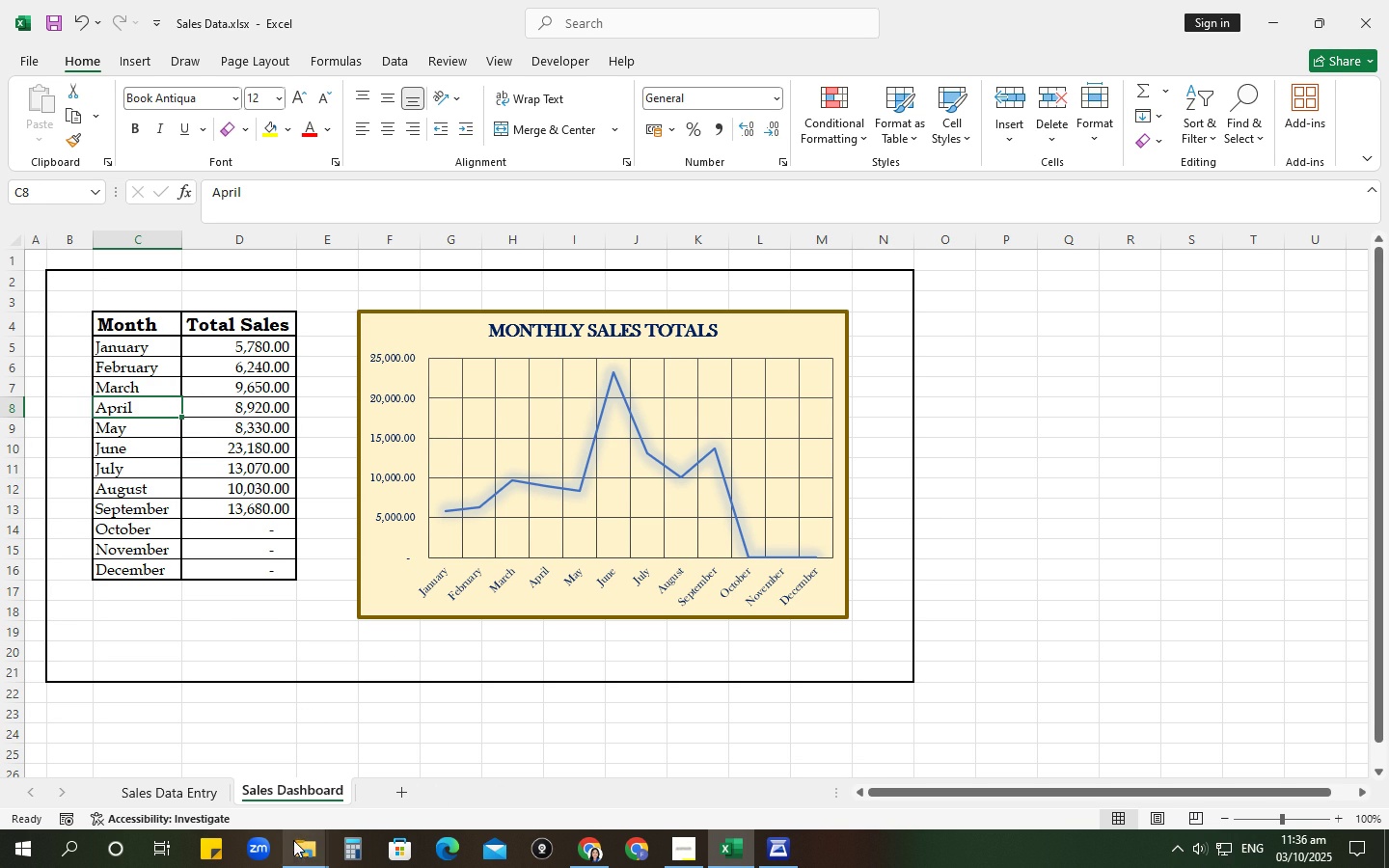 
left_click([288, 846])
 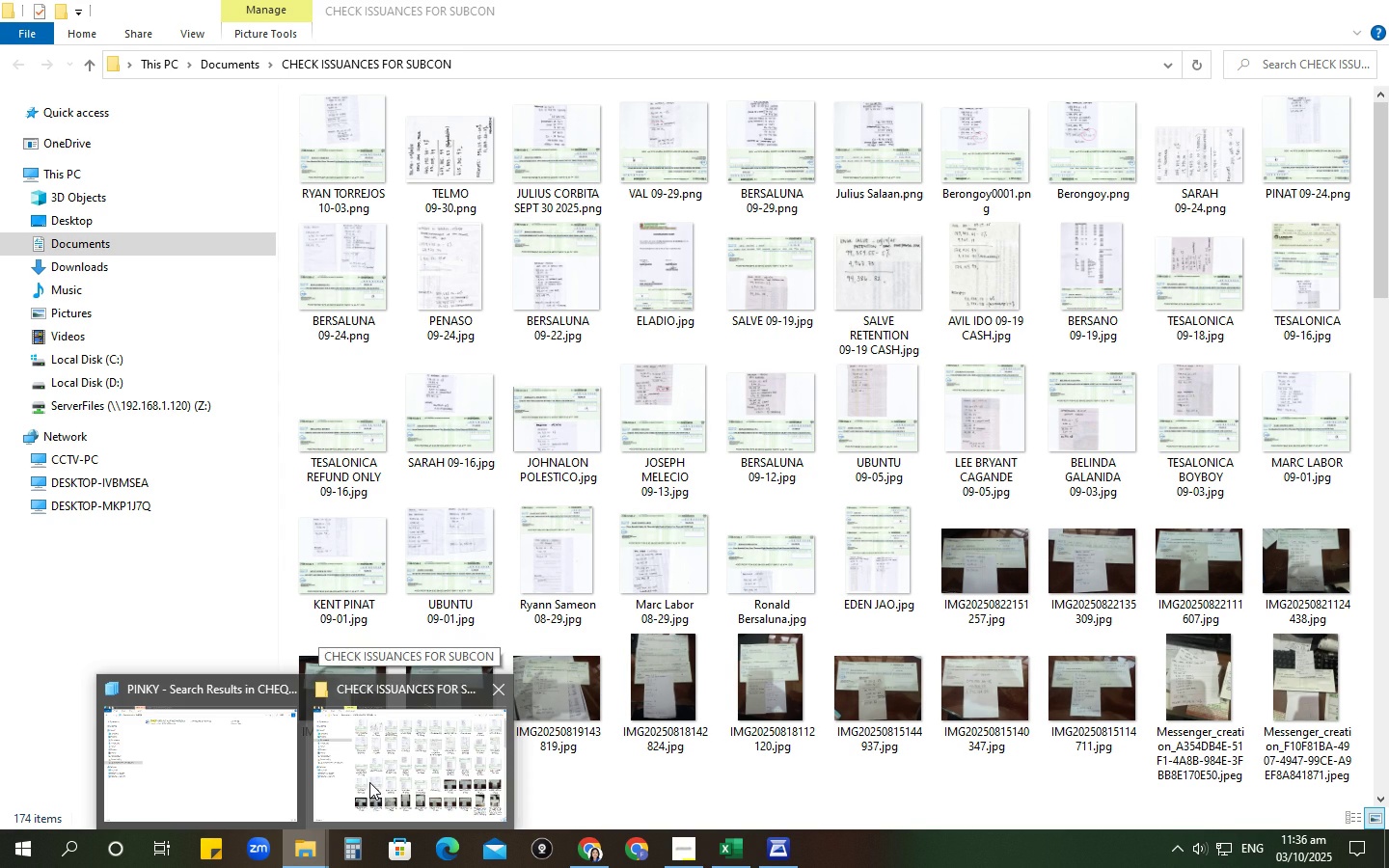 
left_click([369, 782])
 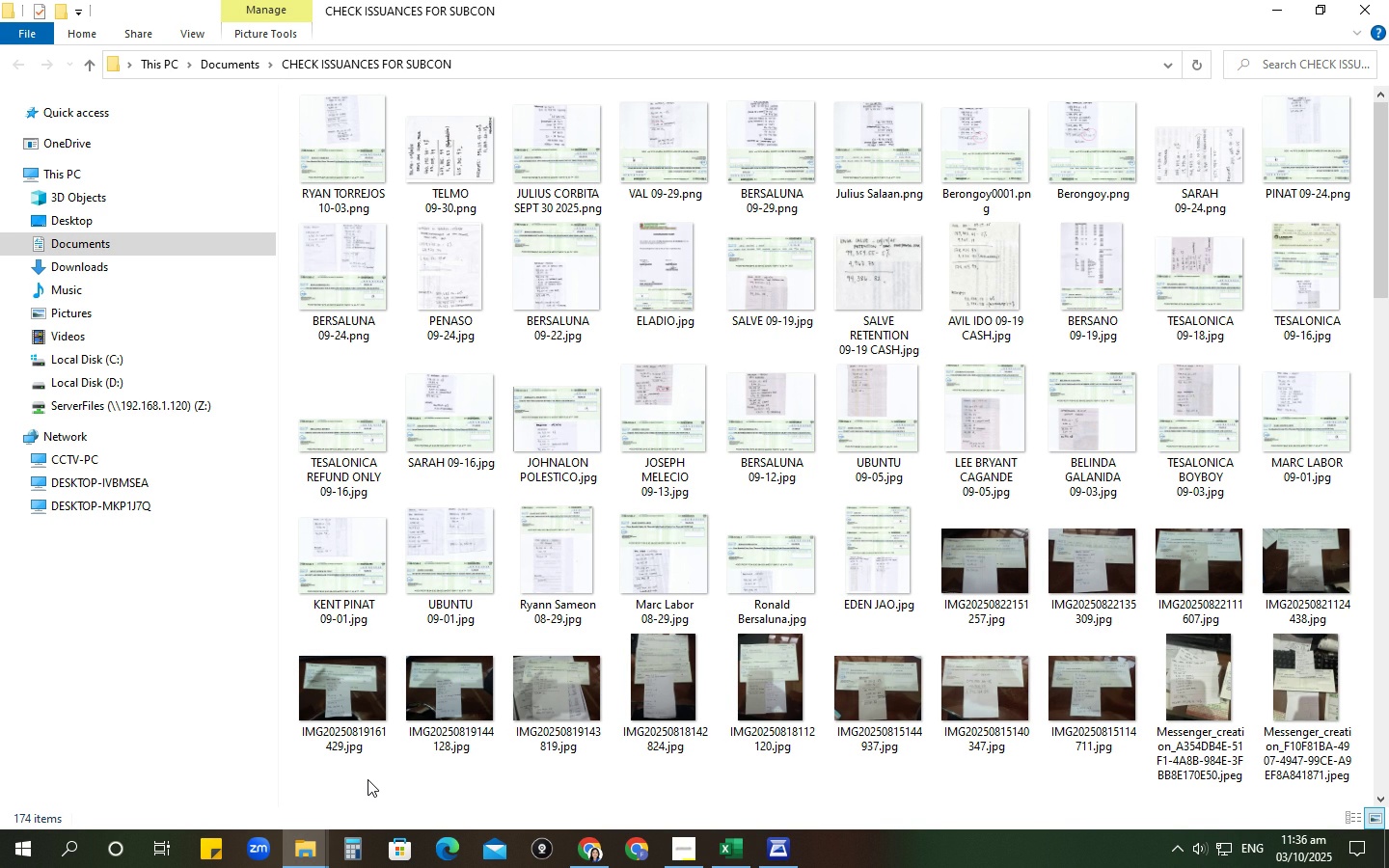 
wait(8.88)
 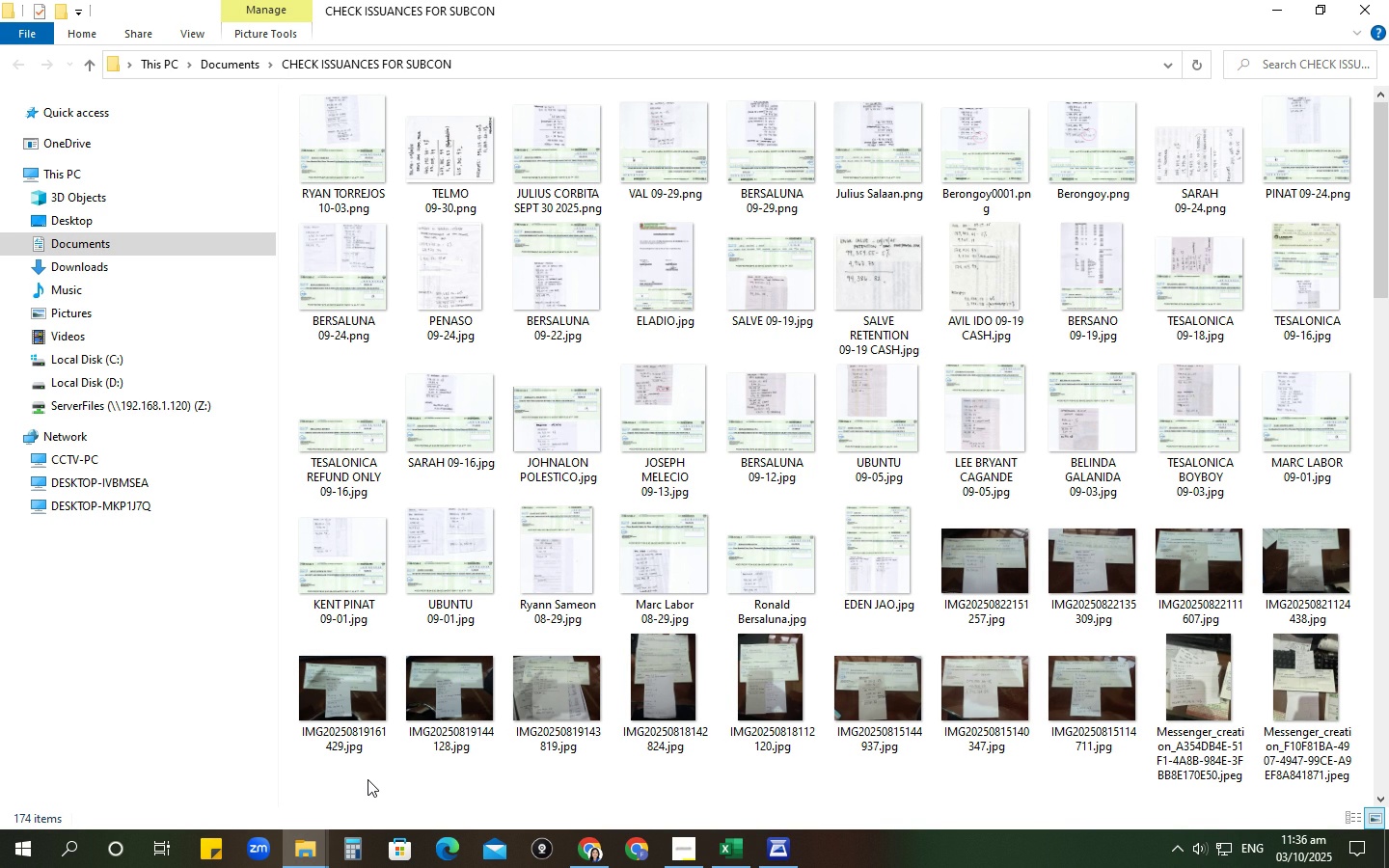 
left_click([721, 856])